 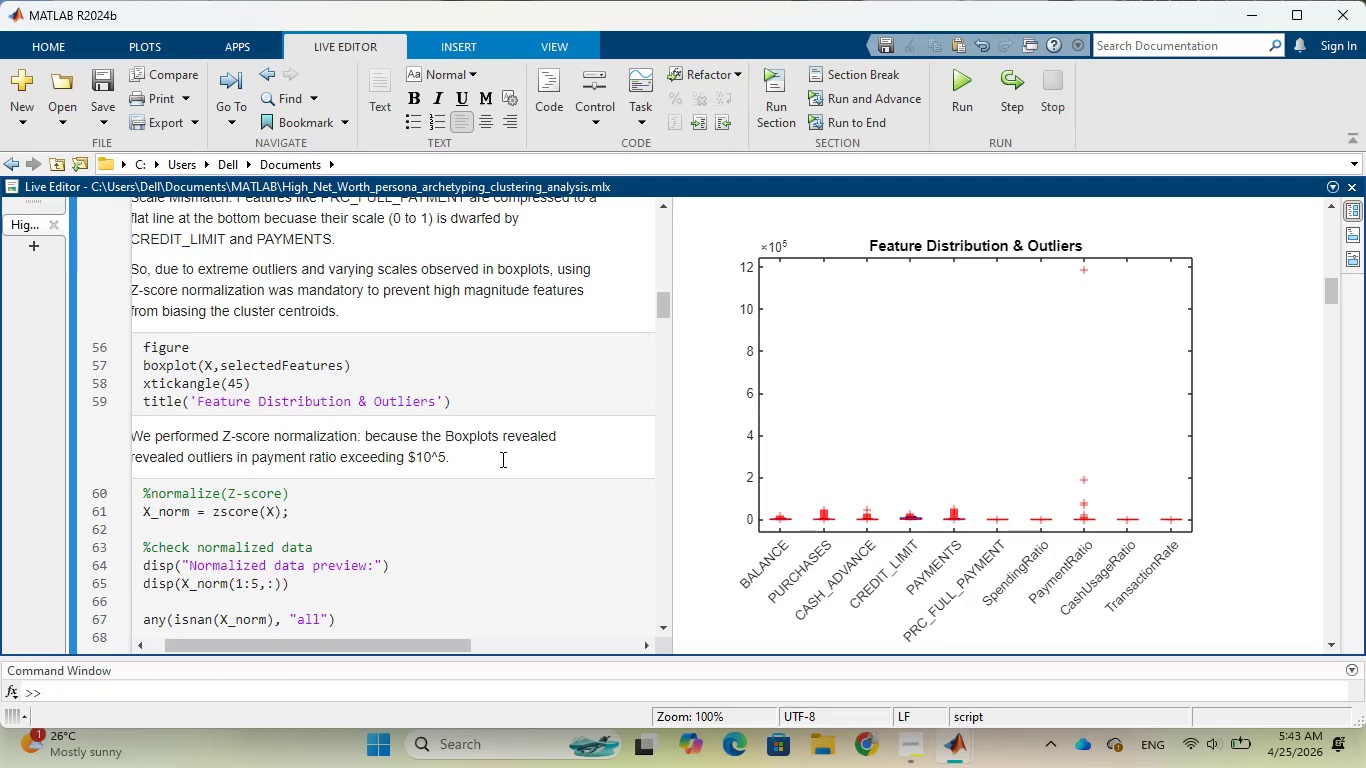 
scroll: coordinate [491, 414], scroll_direction: down, amount: 4.0
 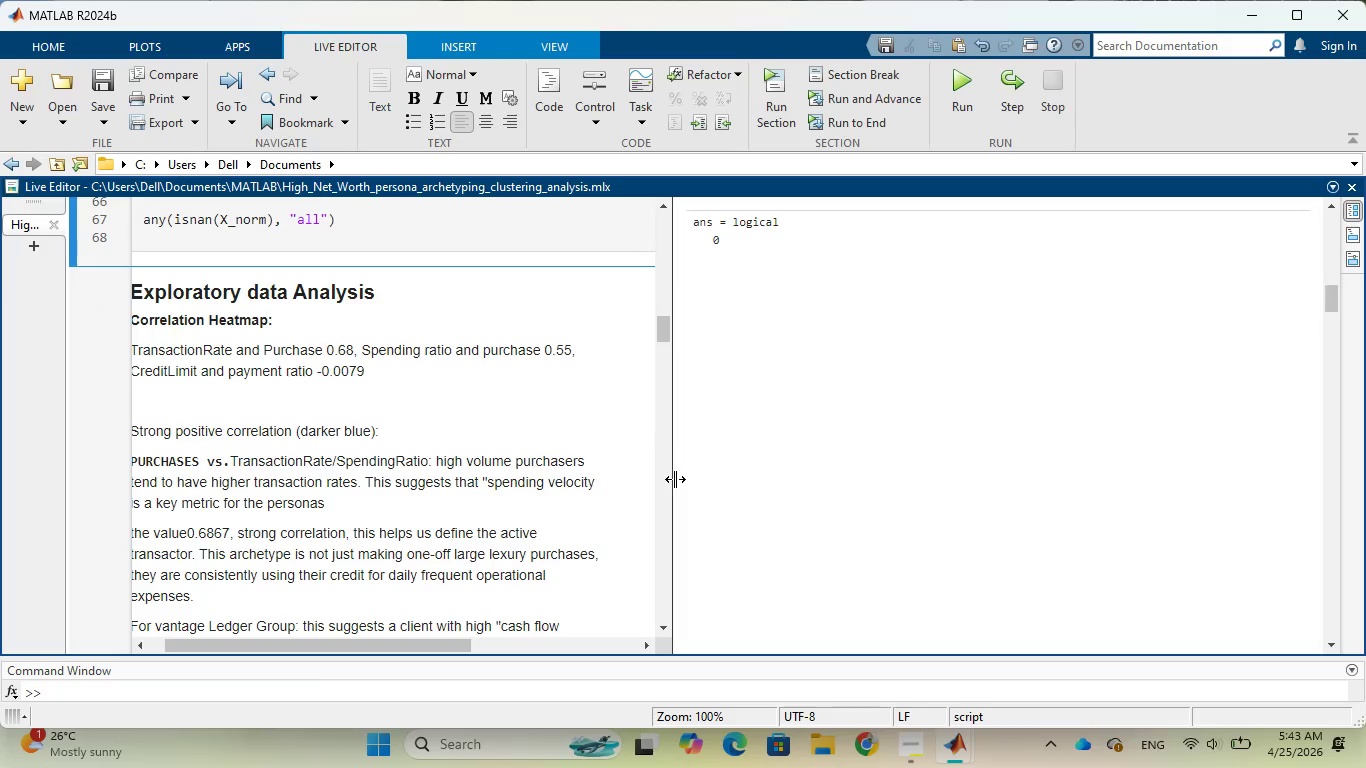 
left_click_drag(start_coordinate=[674, 480], to_coordinate=[826, 500])
 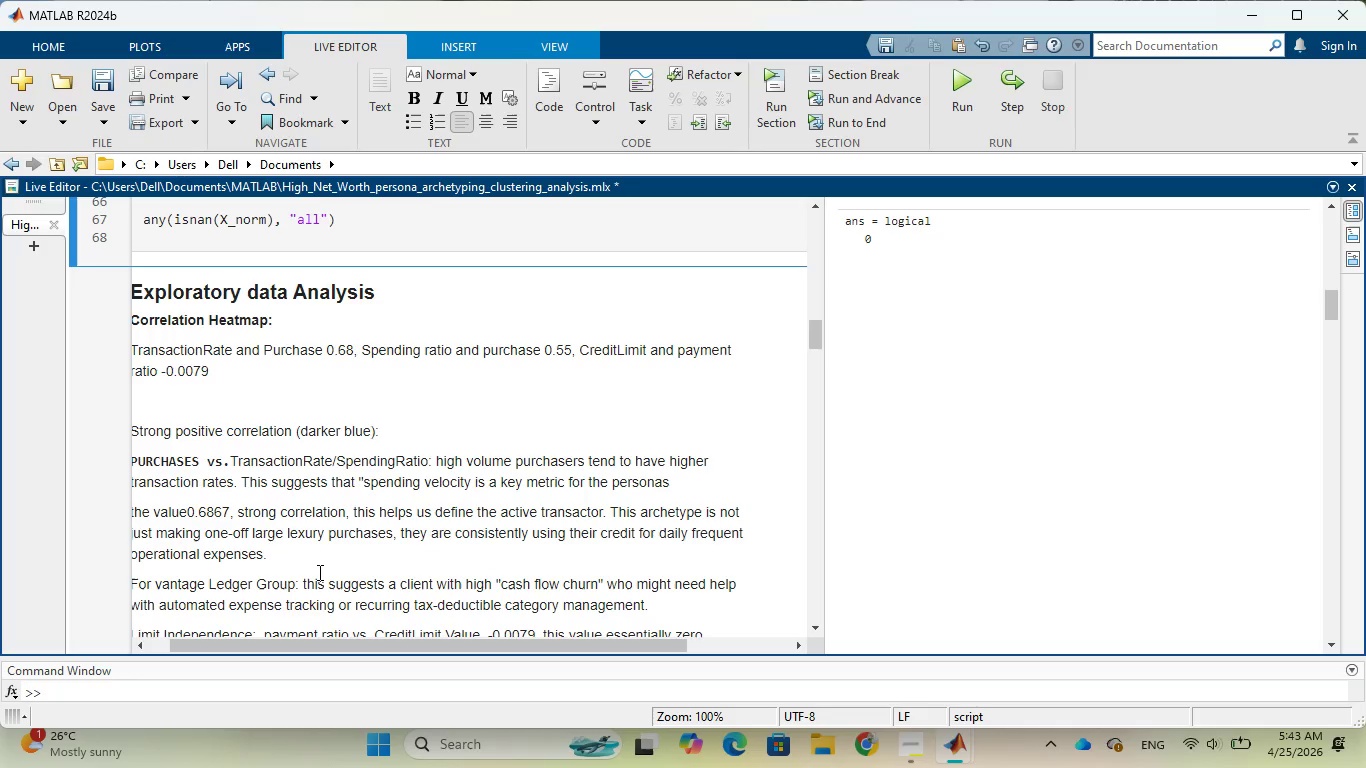 
scroll: coordinate [247, 558], scroll_direction: down, amount: 1.0
 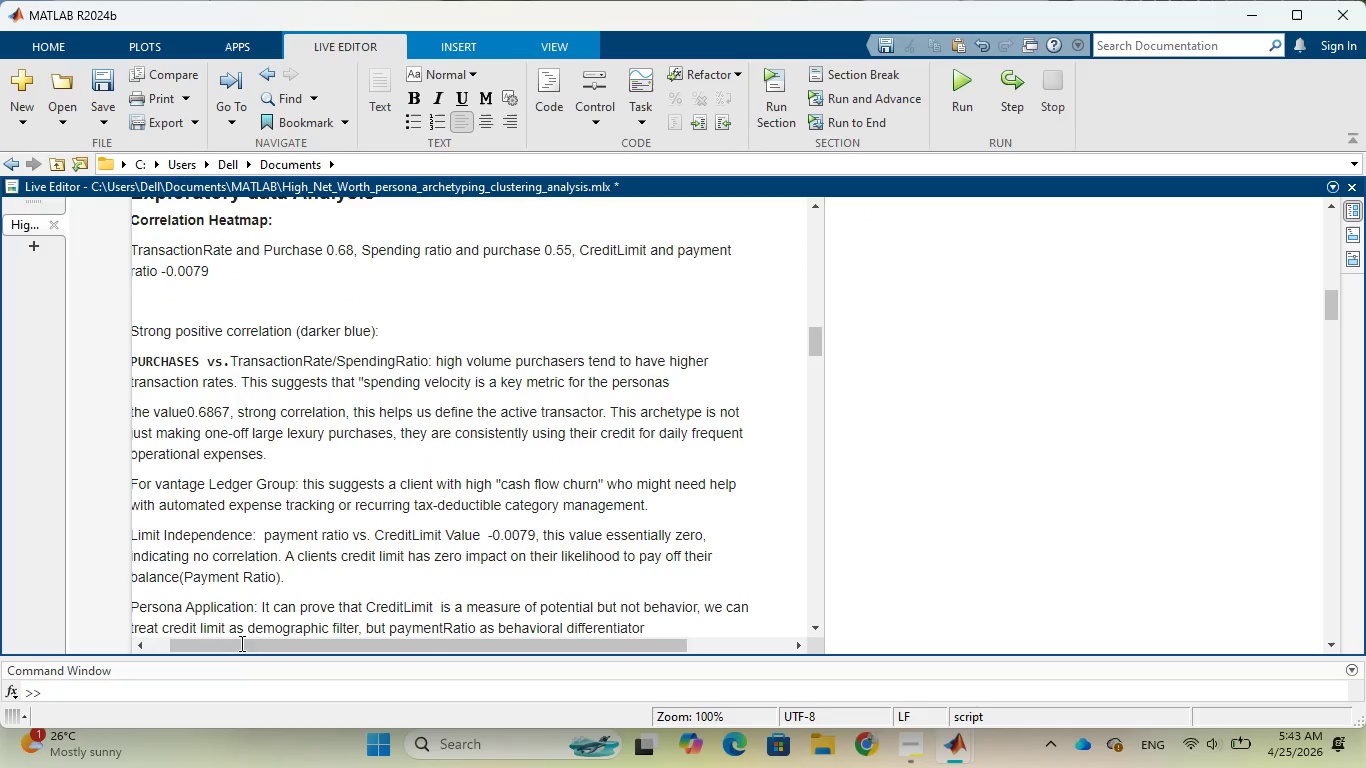 
left_click_drag(start_coordinate=[238, 651], to_coordinate=[142, 642])
 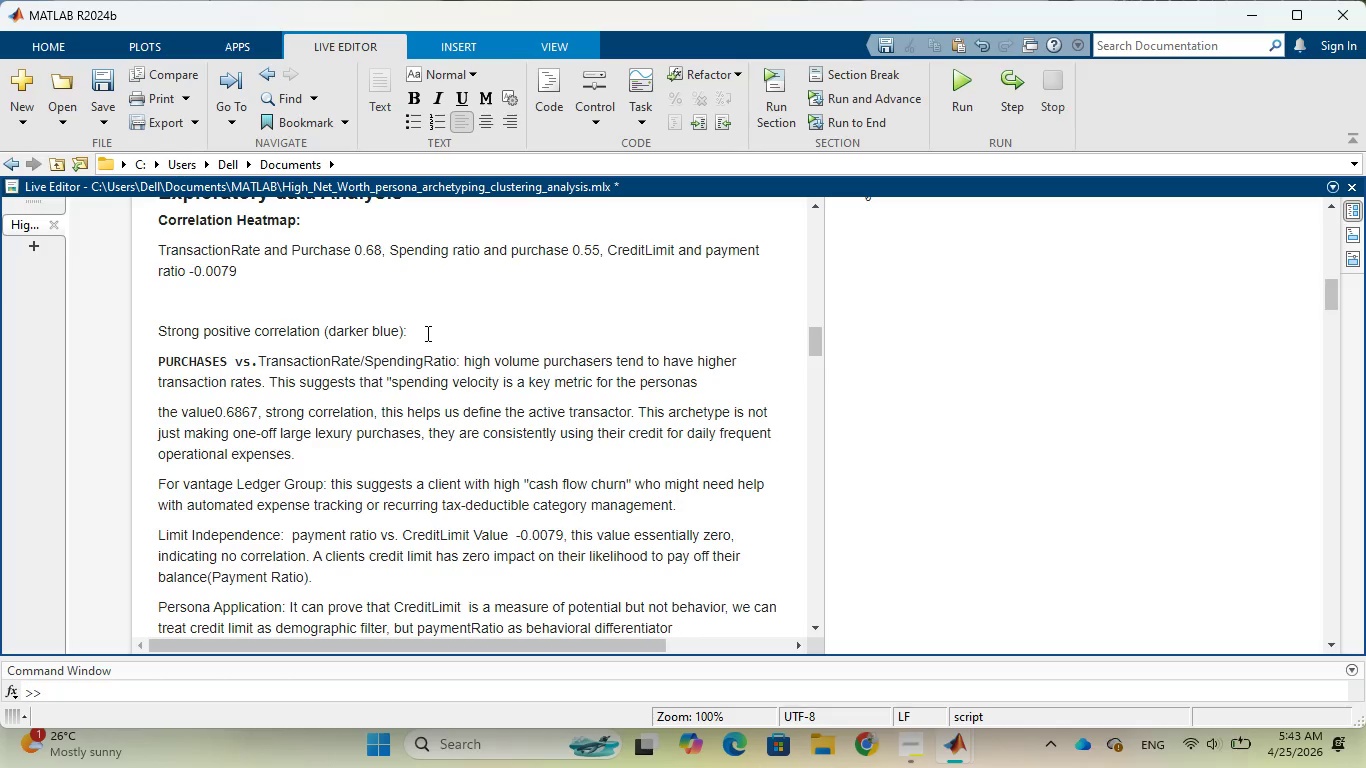 
wait(18.94)
 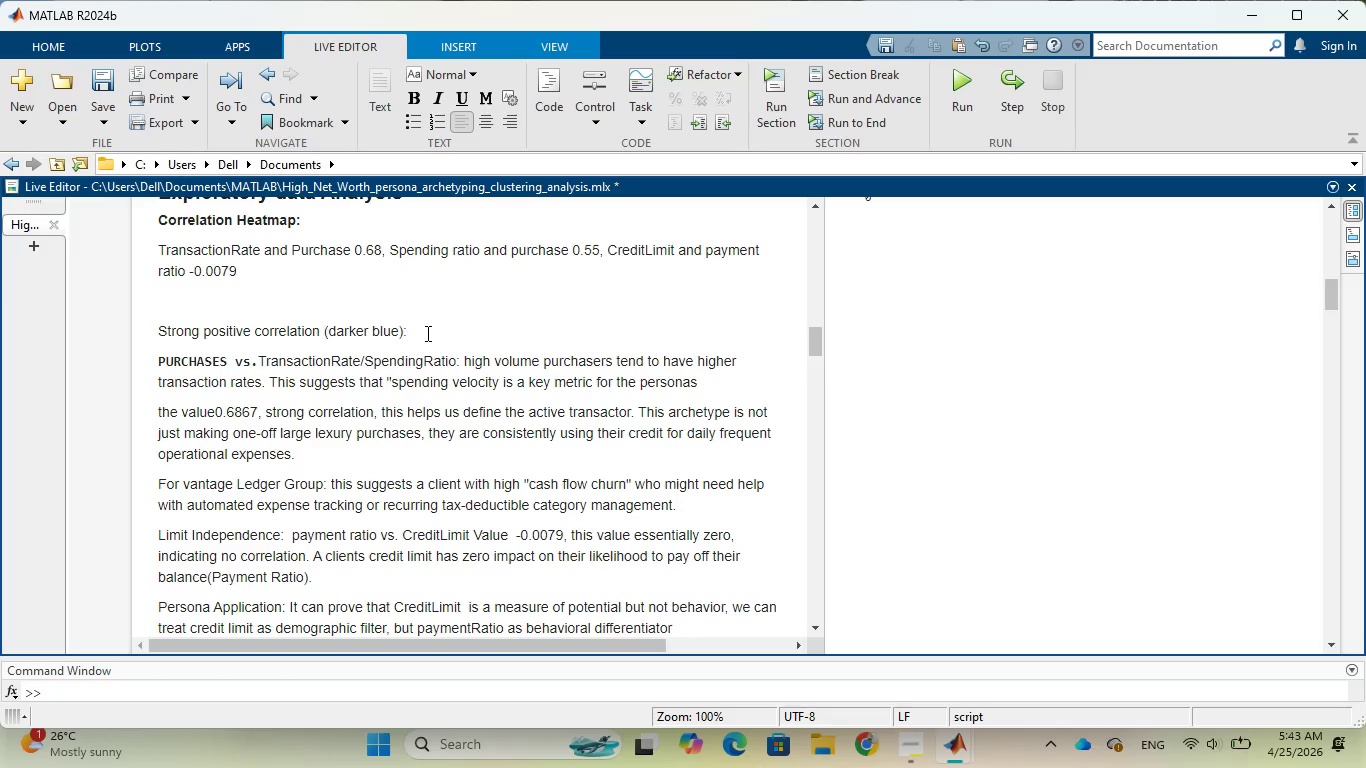 
left_click([322, 331])
 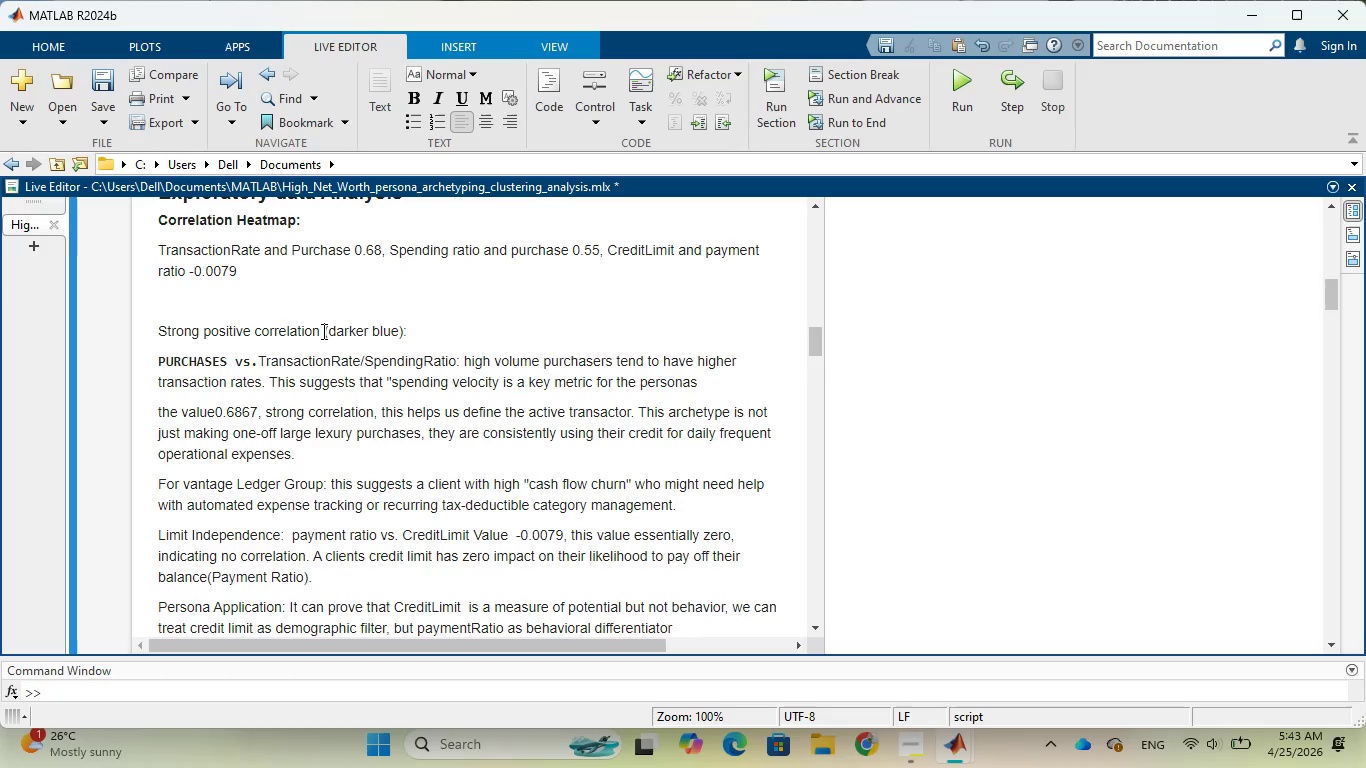 
type(showed on )
 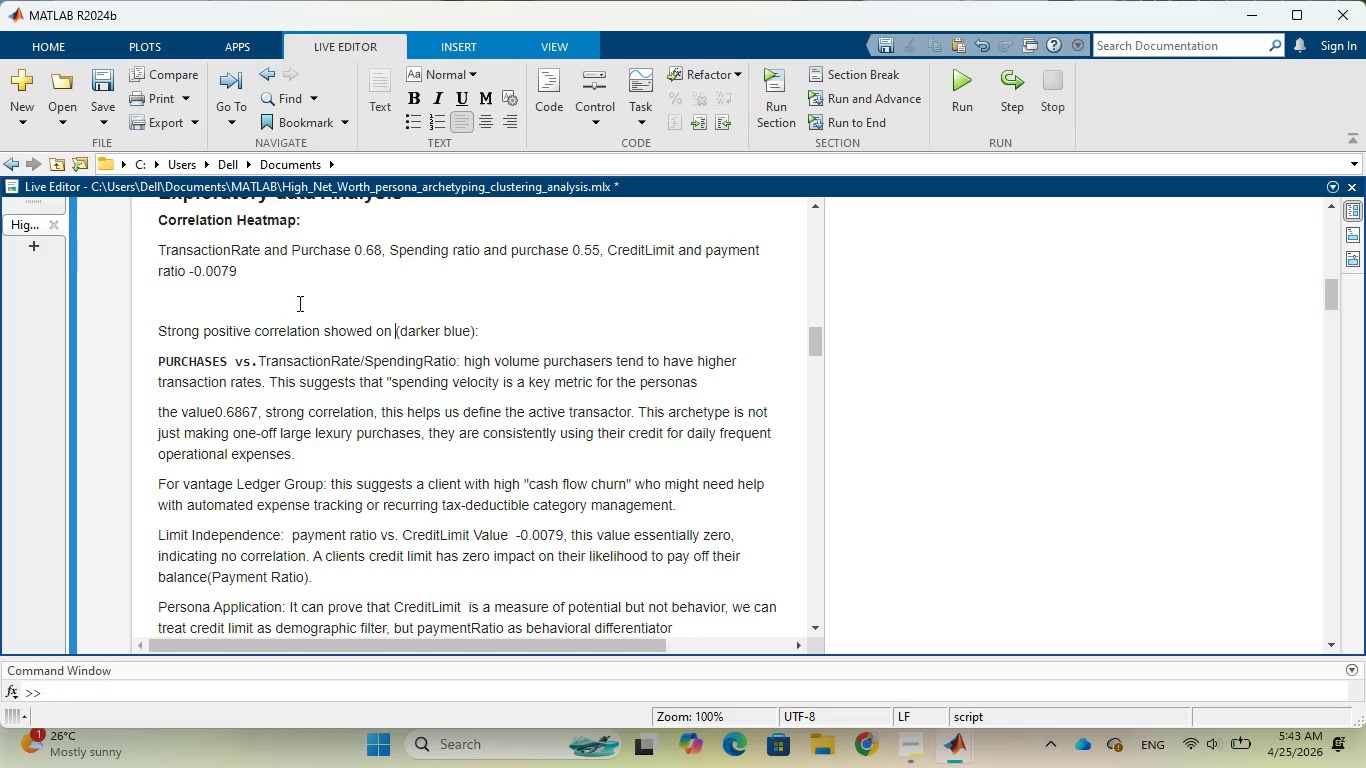 
wait(11.39)
 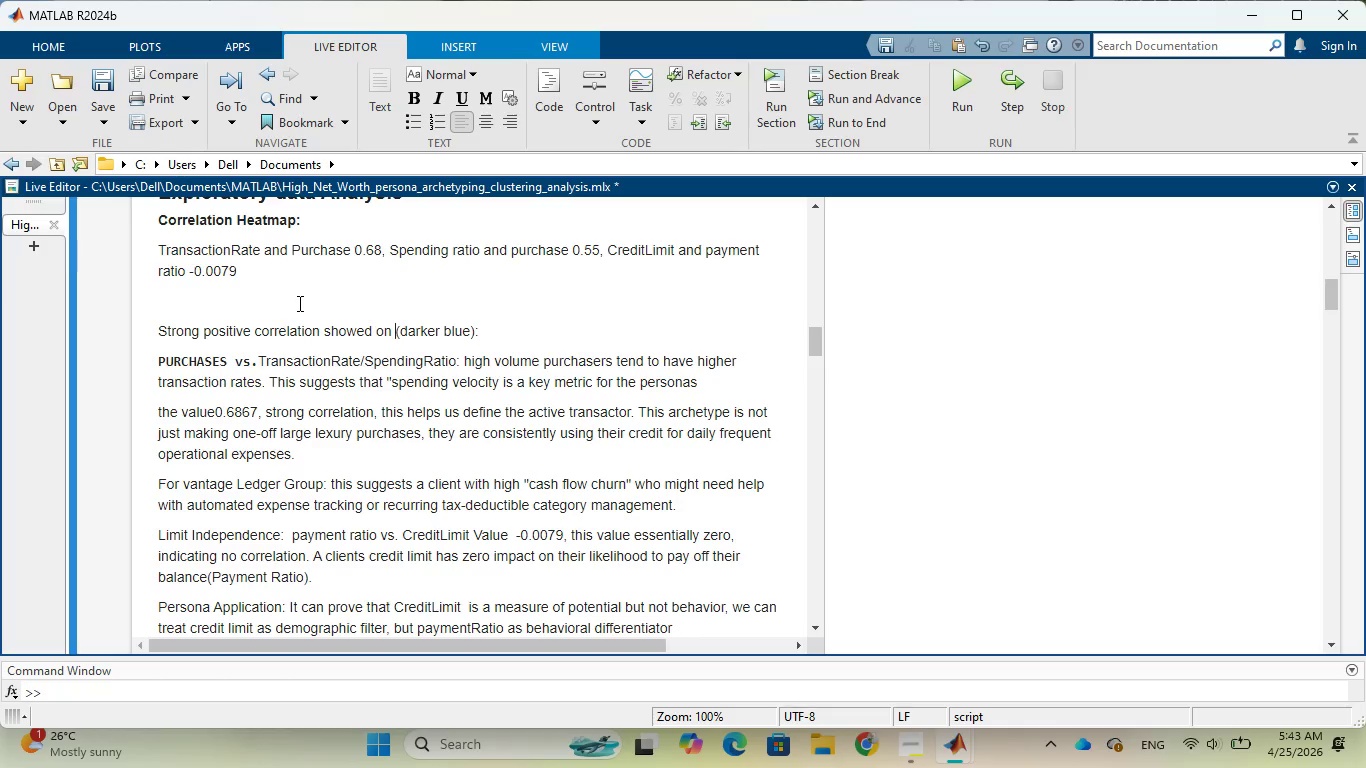 
left_click_drag(start_coordinate=[298, 303], to_coordinate=[114, 247])
 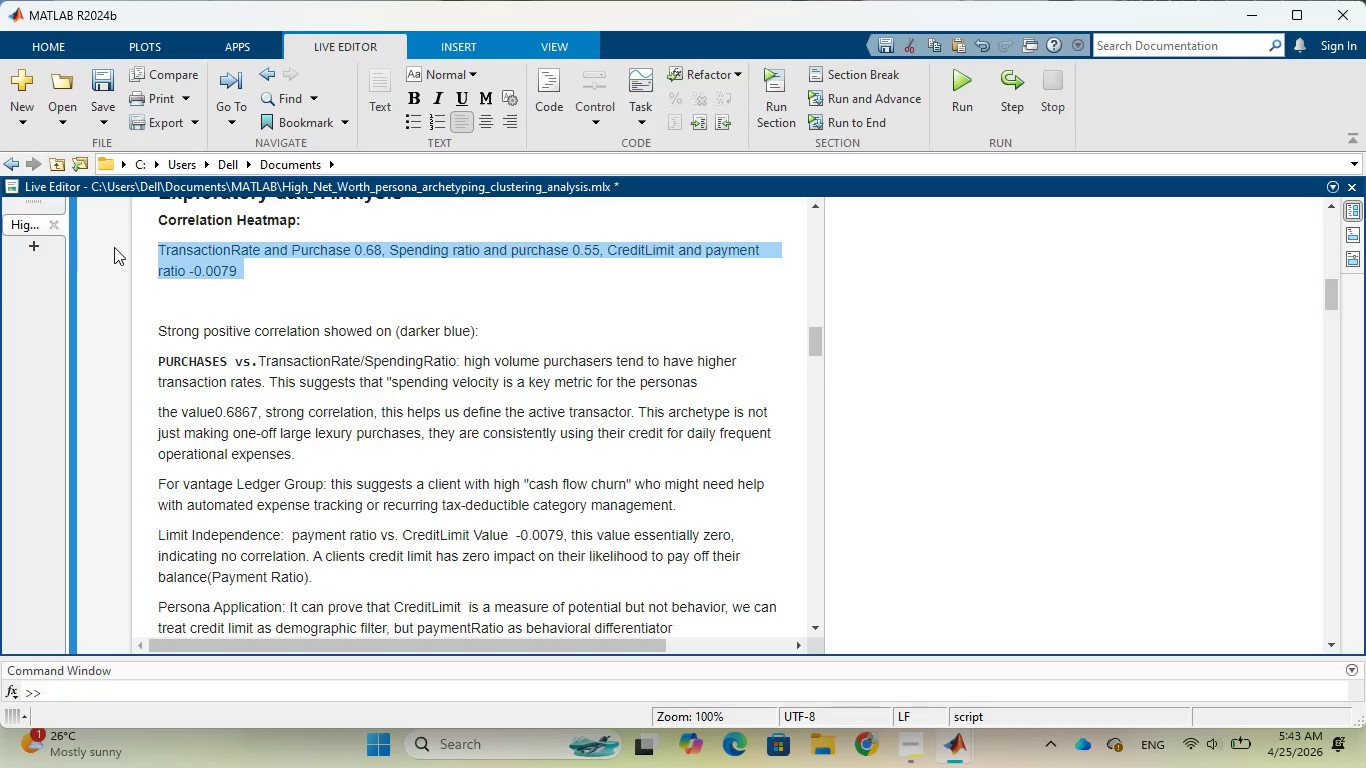 
key(Backspace)
 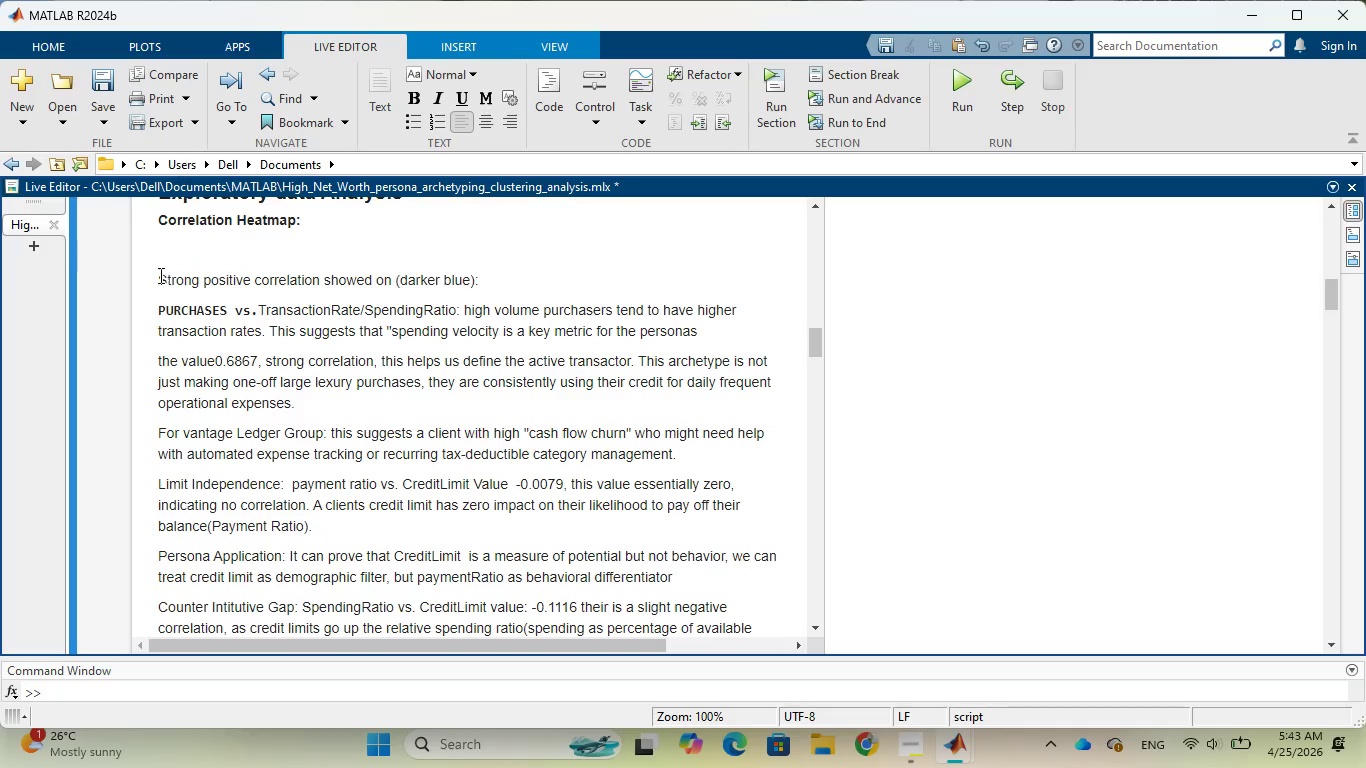 
left_click([159, 275])
 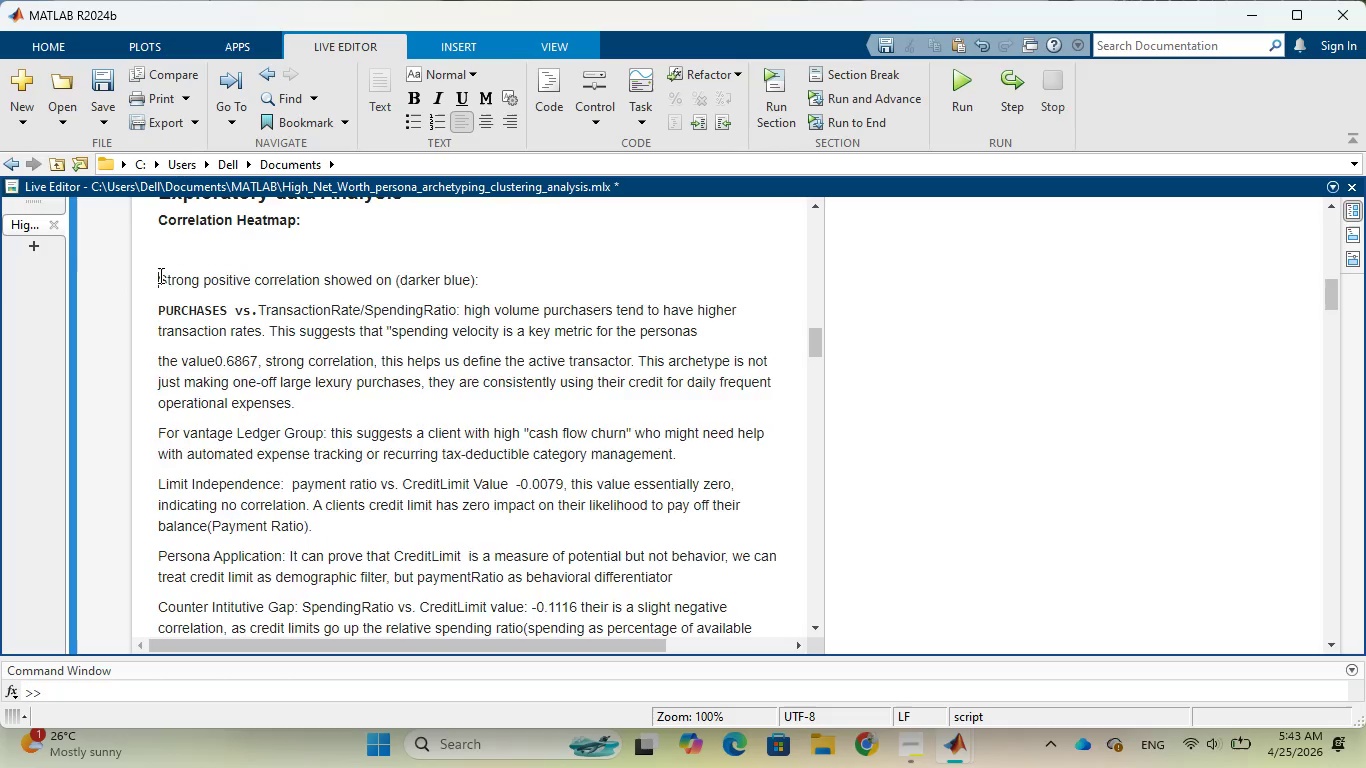 
key(Backspace)
 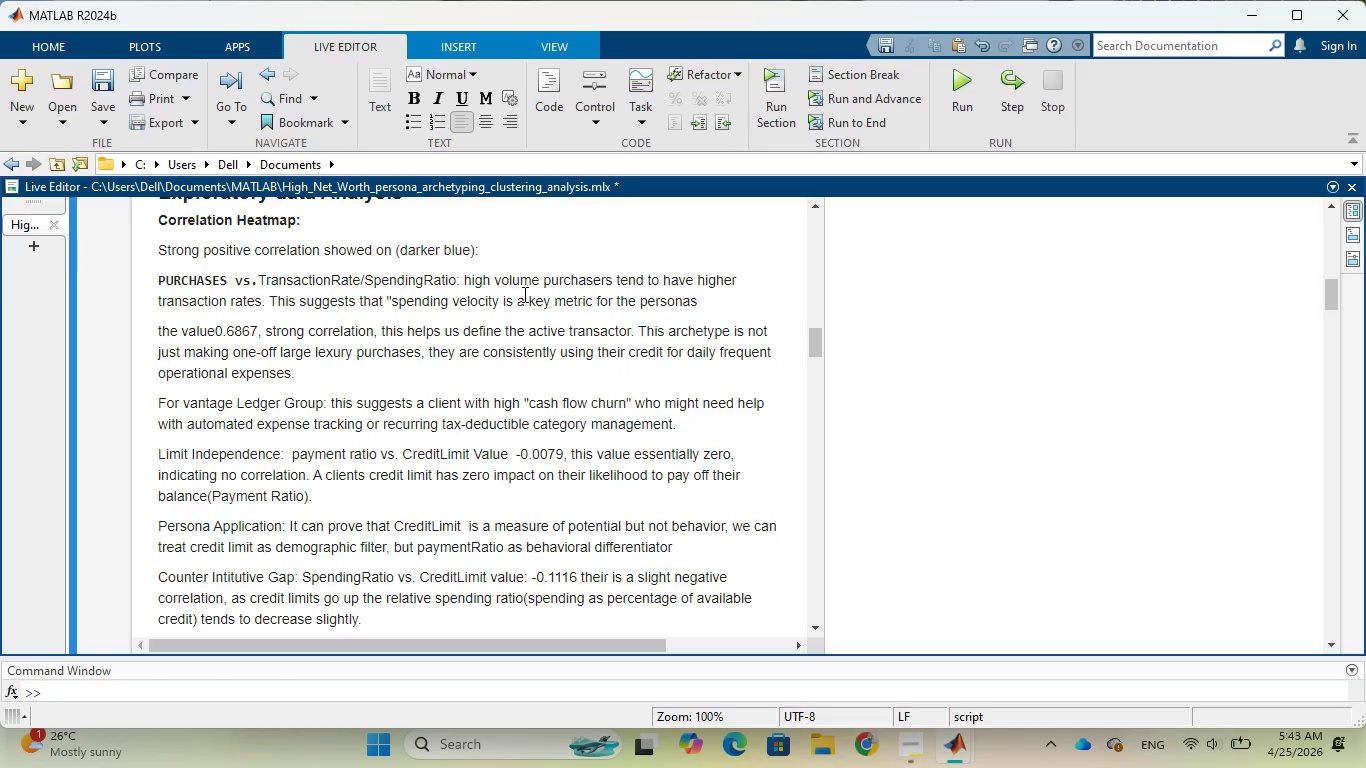 
scroll: coordinate [499, 336], scroll_direction: down, amount: 10.0
 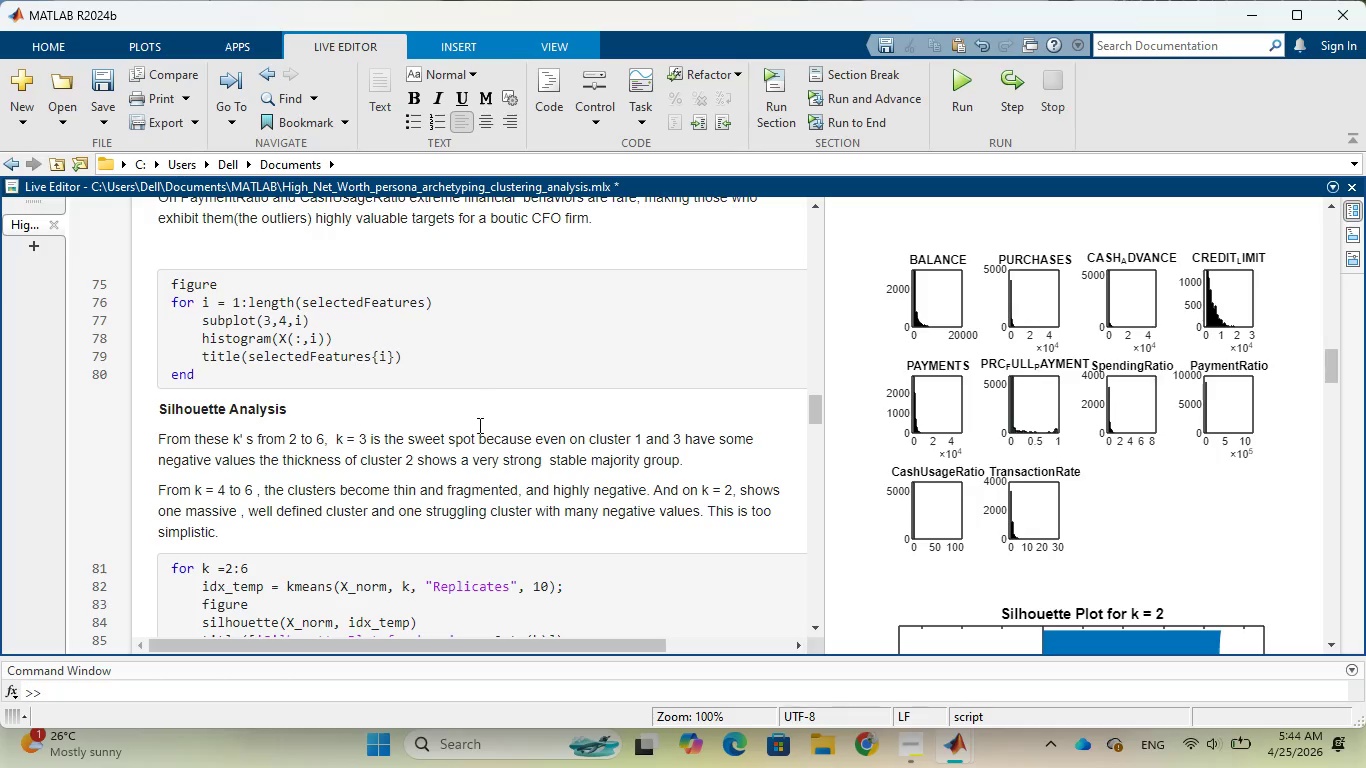 
wait(7.41)
 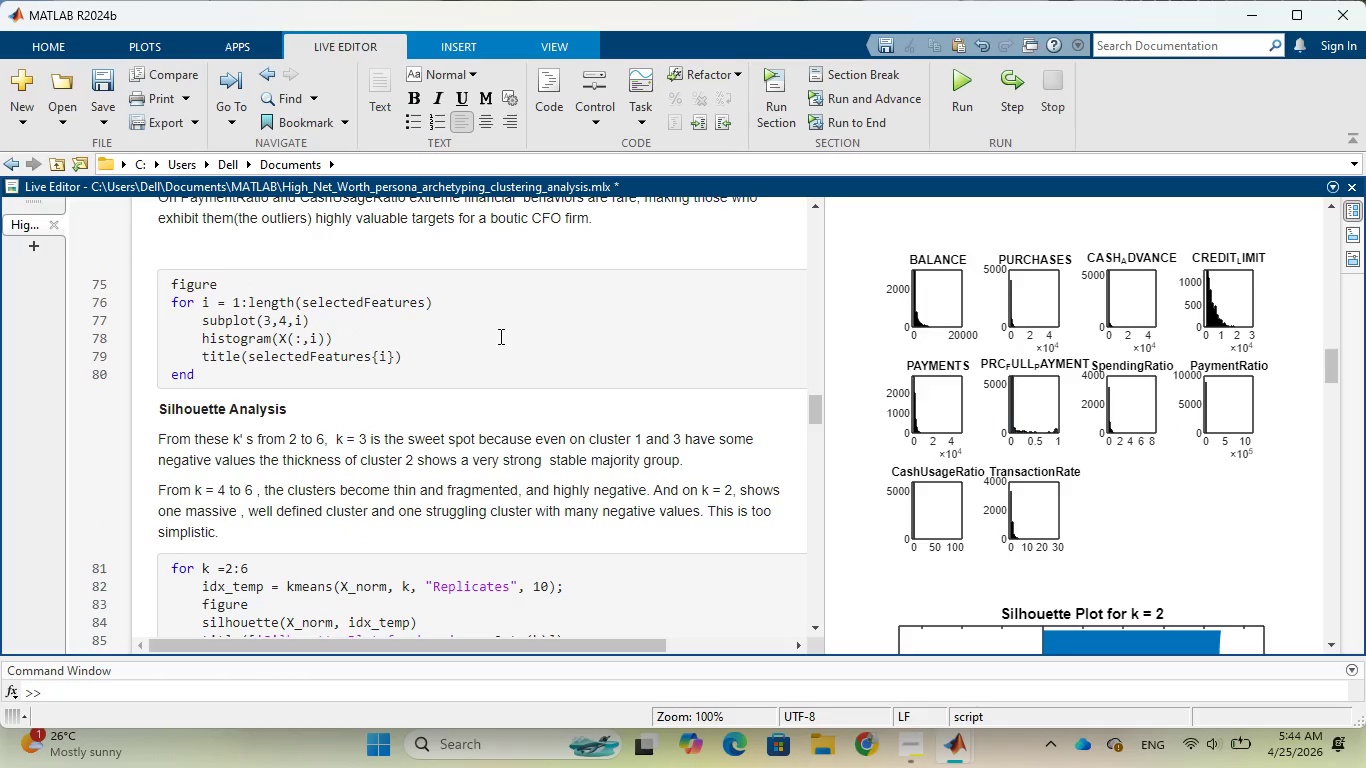 
left_click([323, 536])
 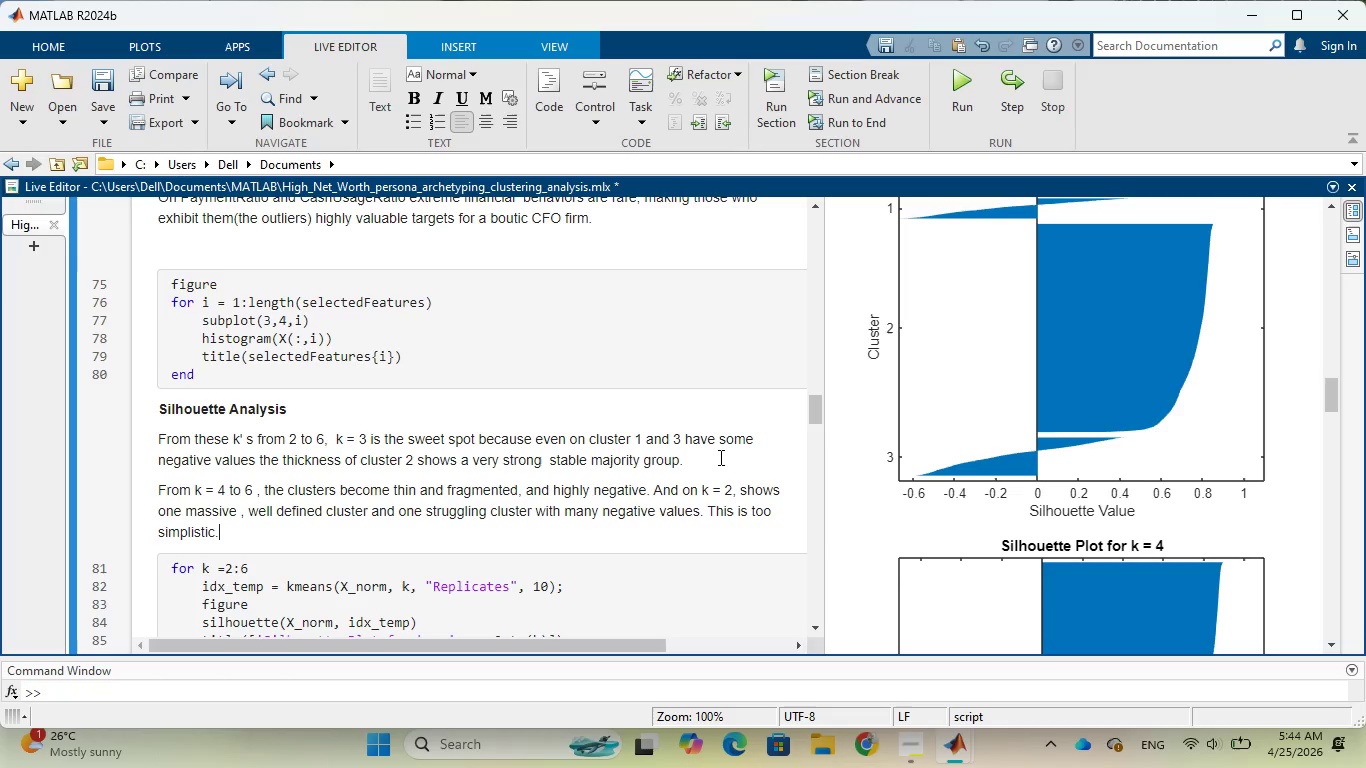 
wait(32.09)
 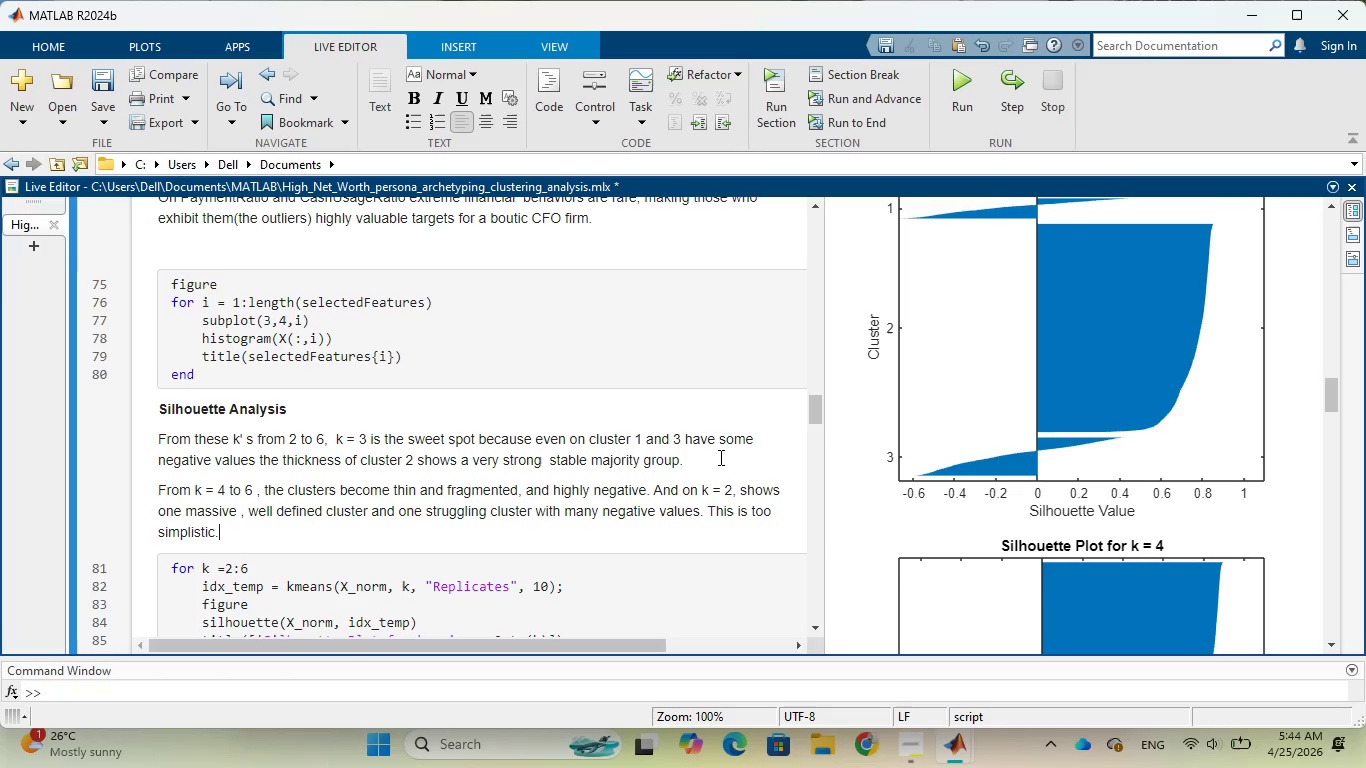 
left_click([642, 441])
 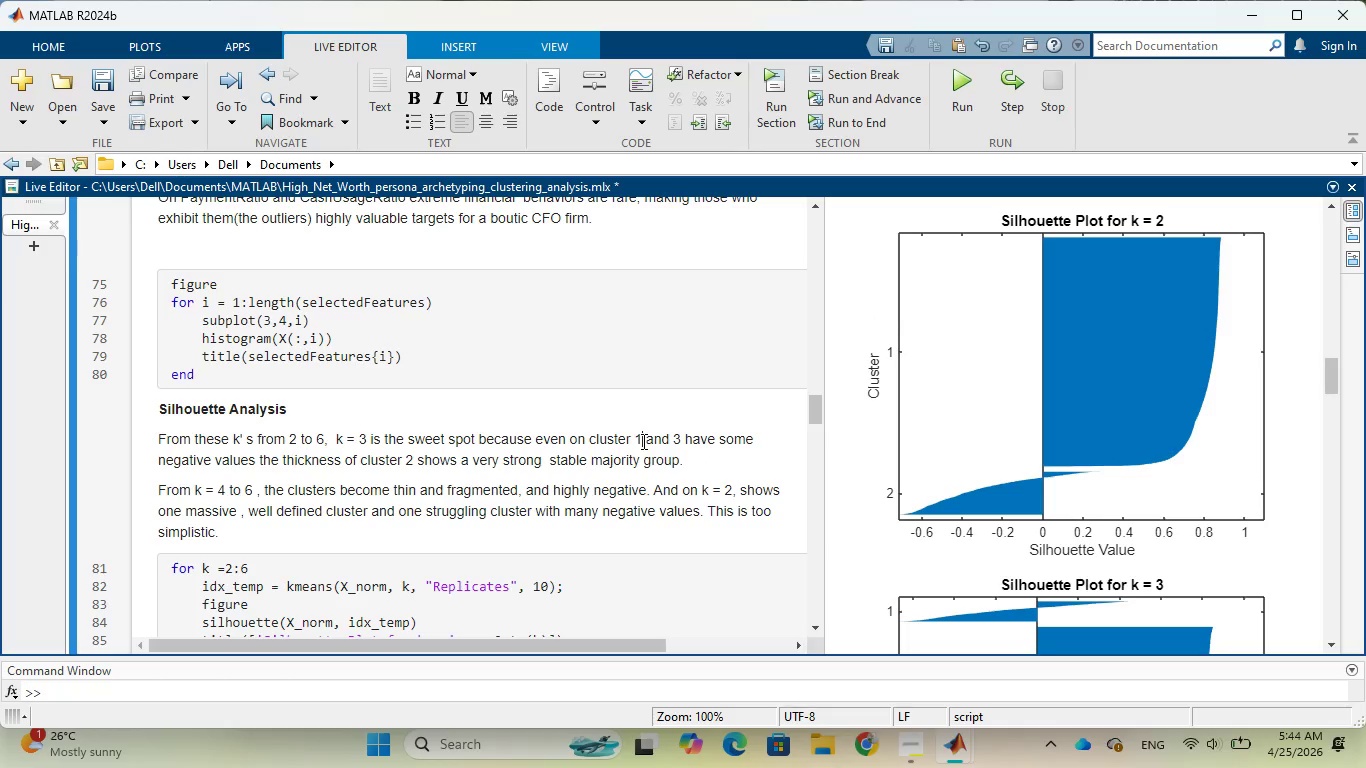 
key(Backspace)
 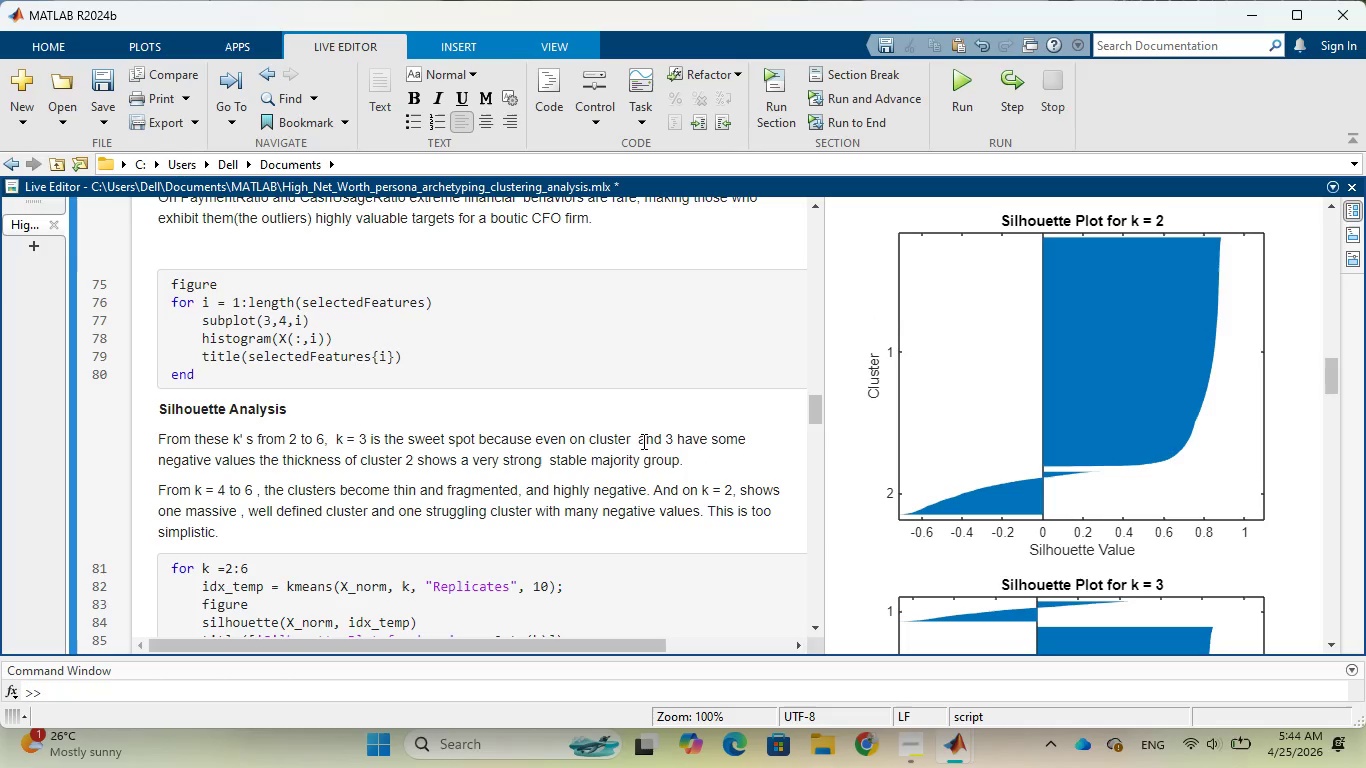 
key(2)
 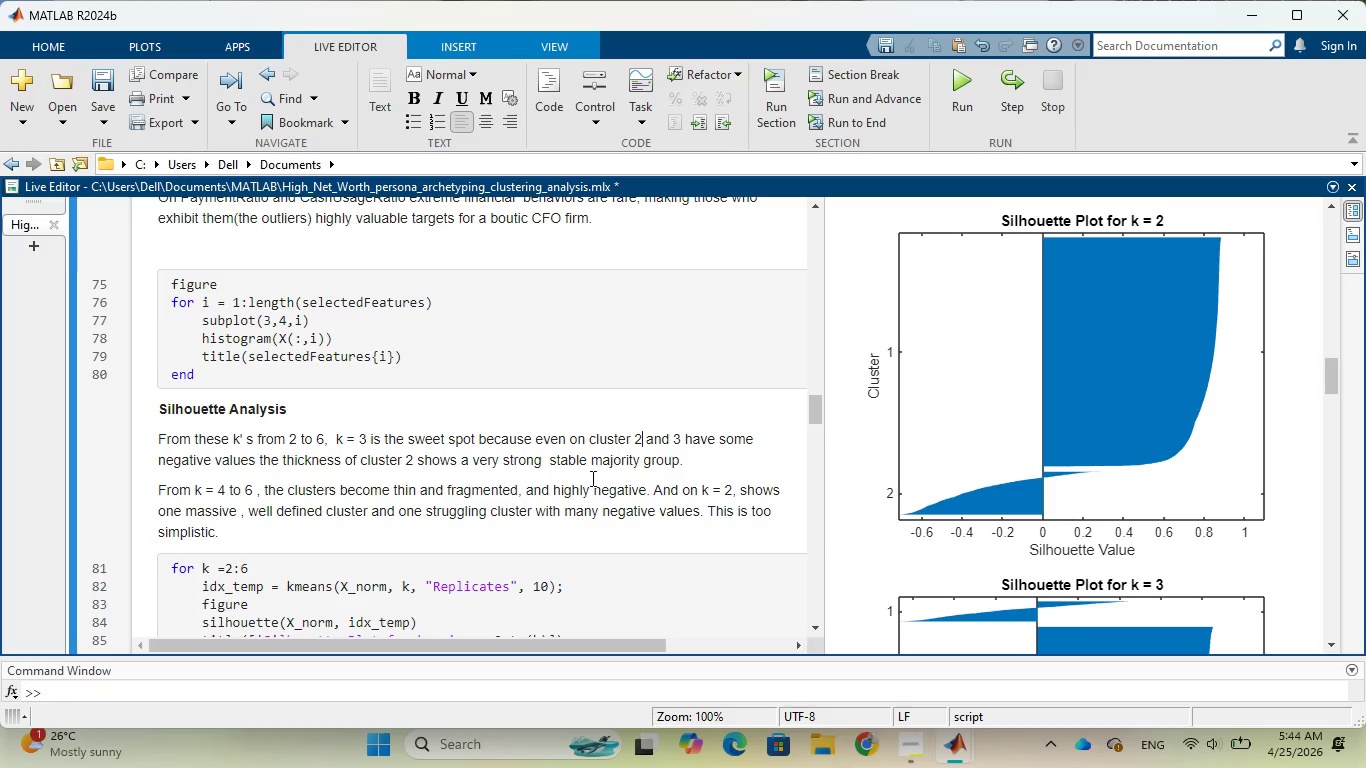 
wait(9.03)
 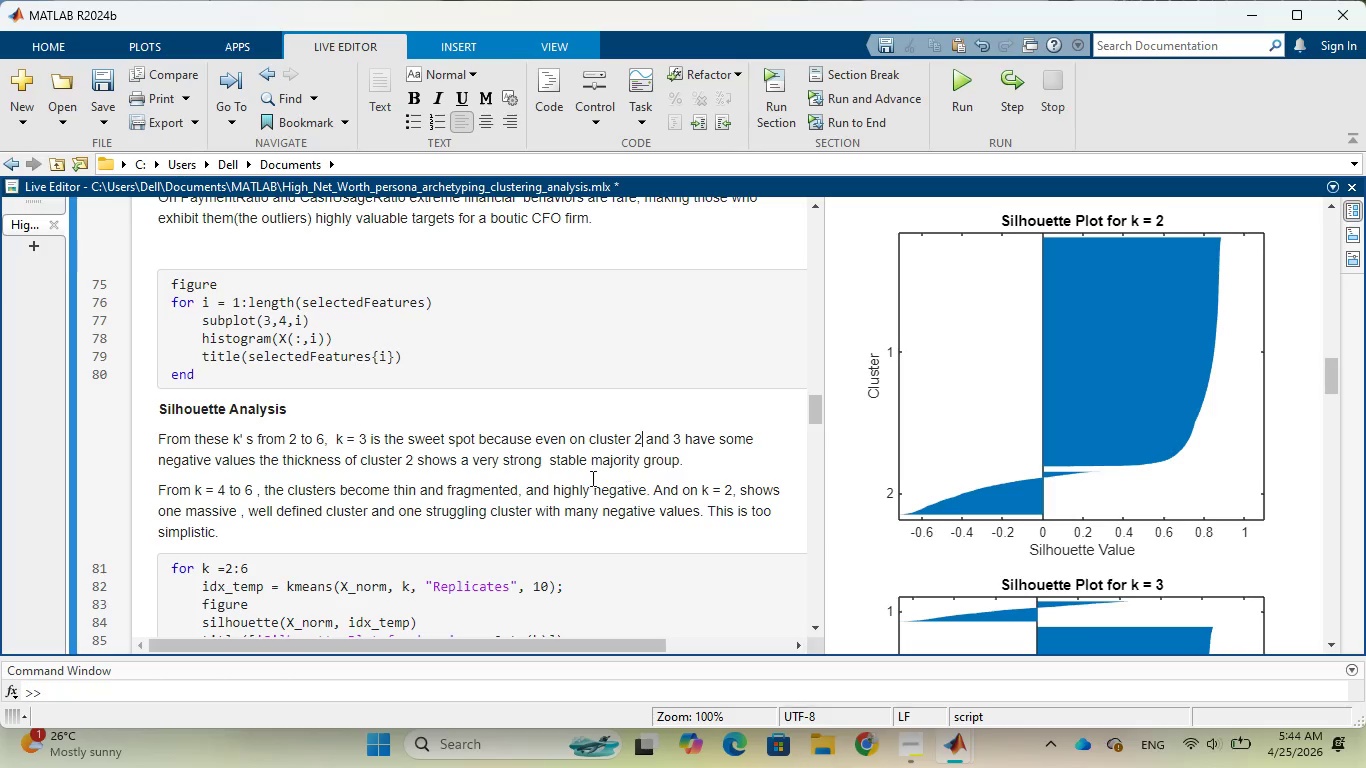 
left_click([280, 534])
 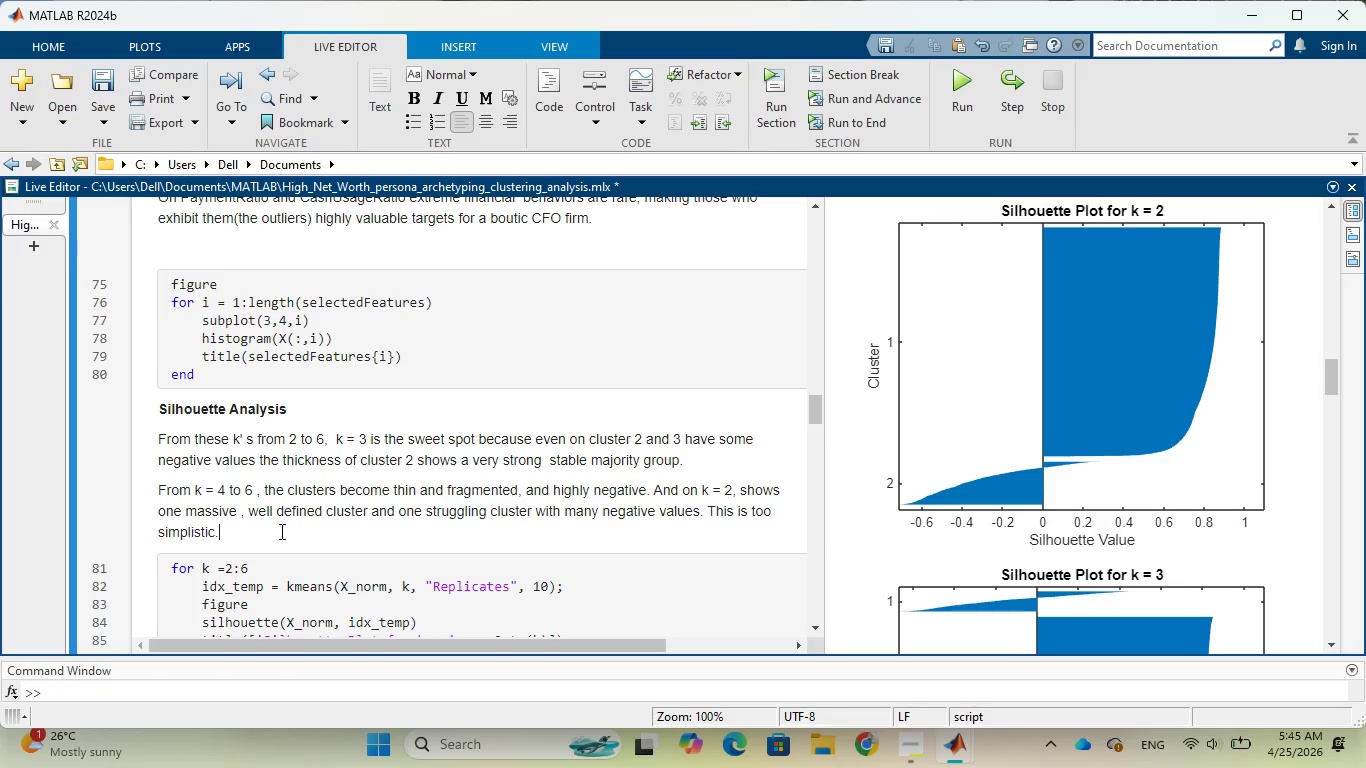 
wait(8.98)
 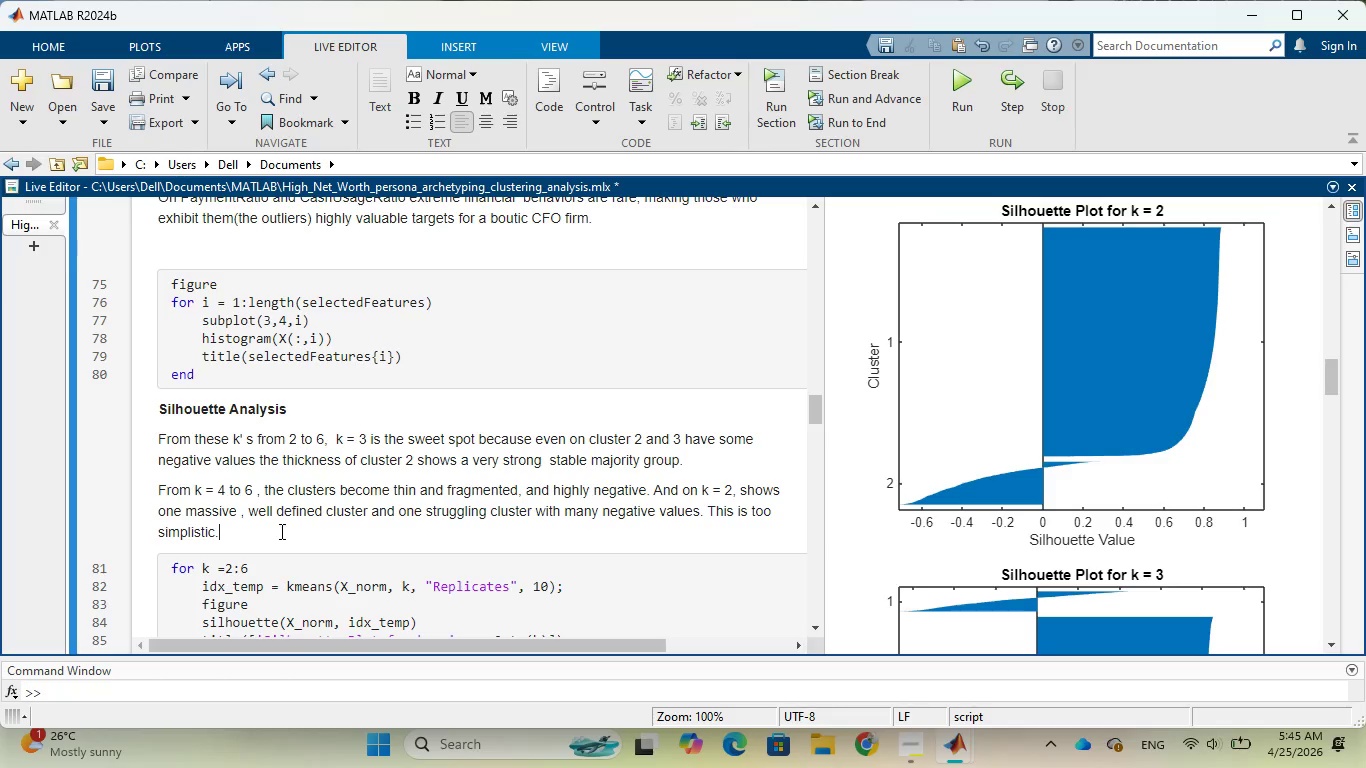 
type( while k =2 )
 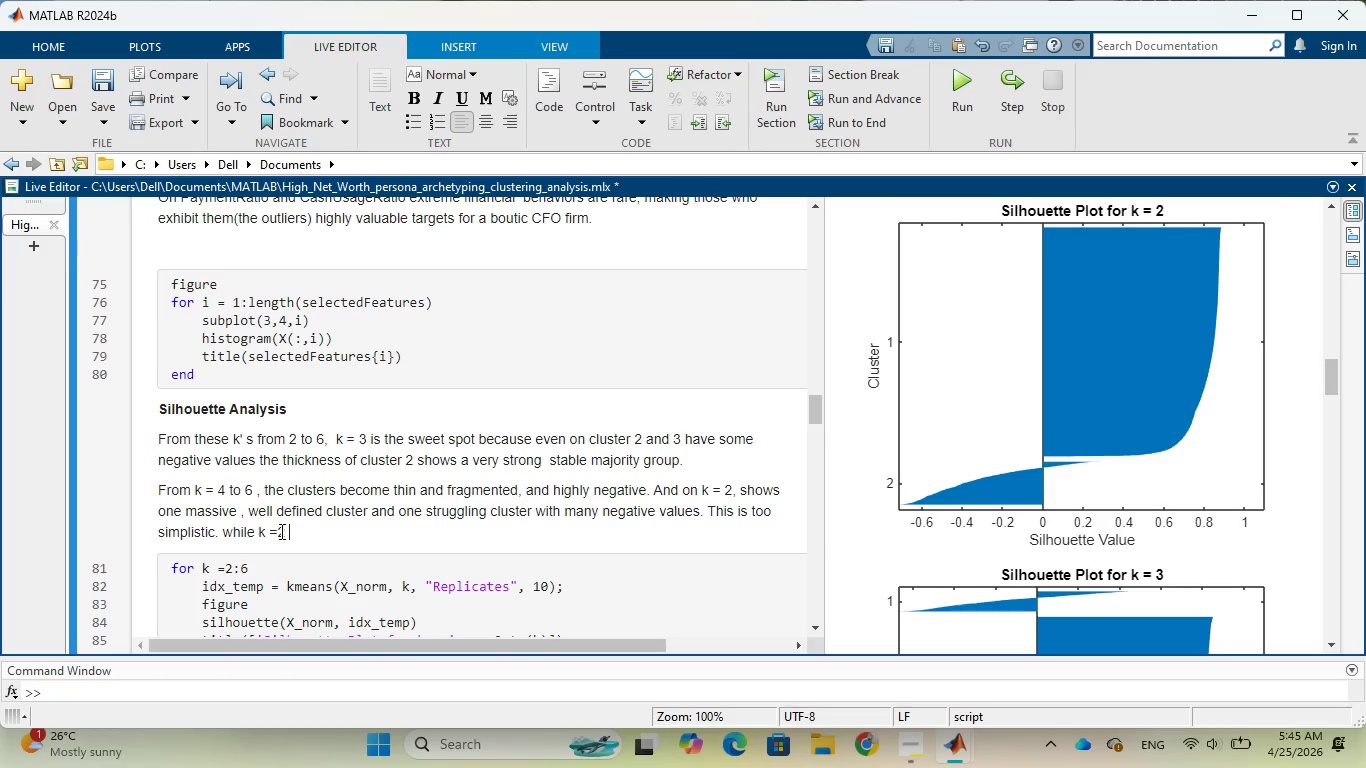 
wait(5.09)
 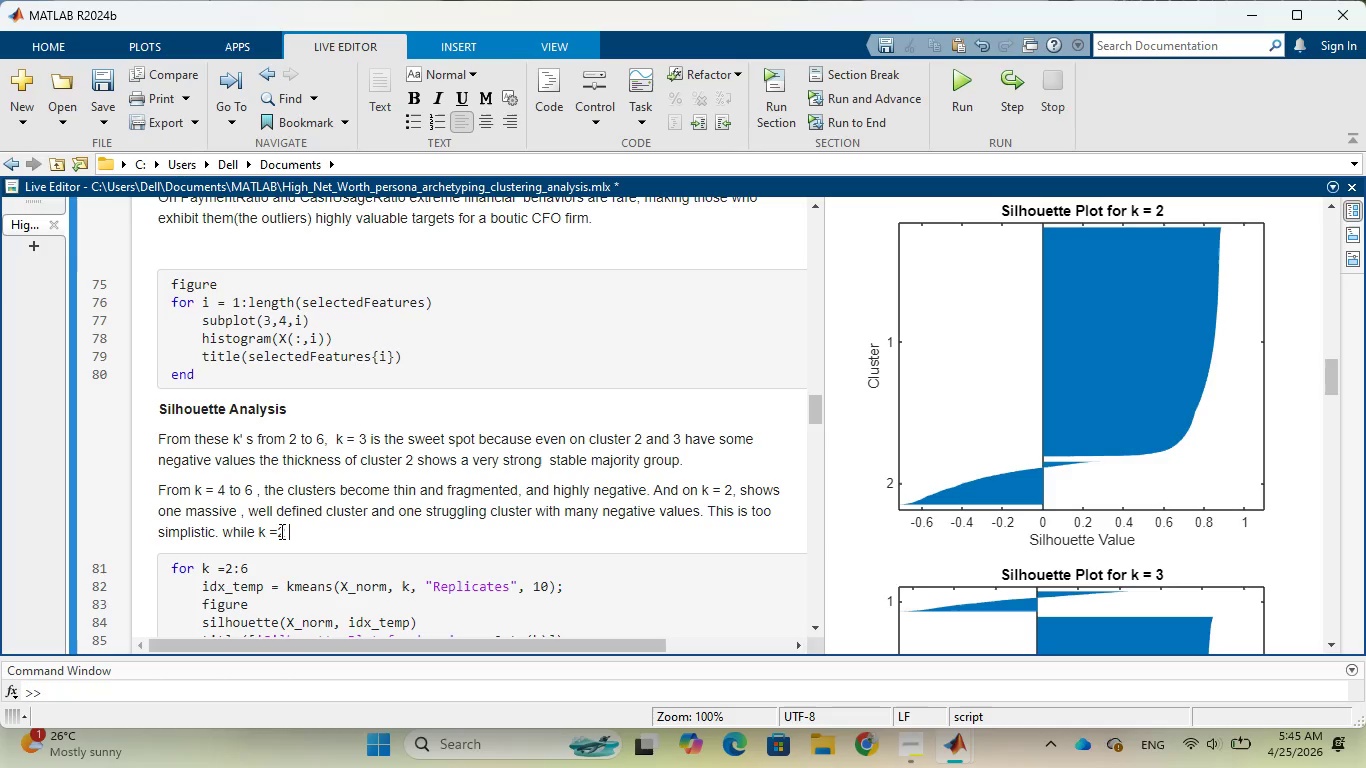 
type(has a higher average)
 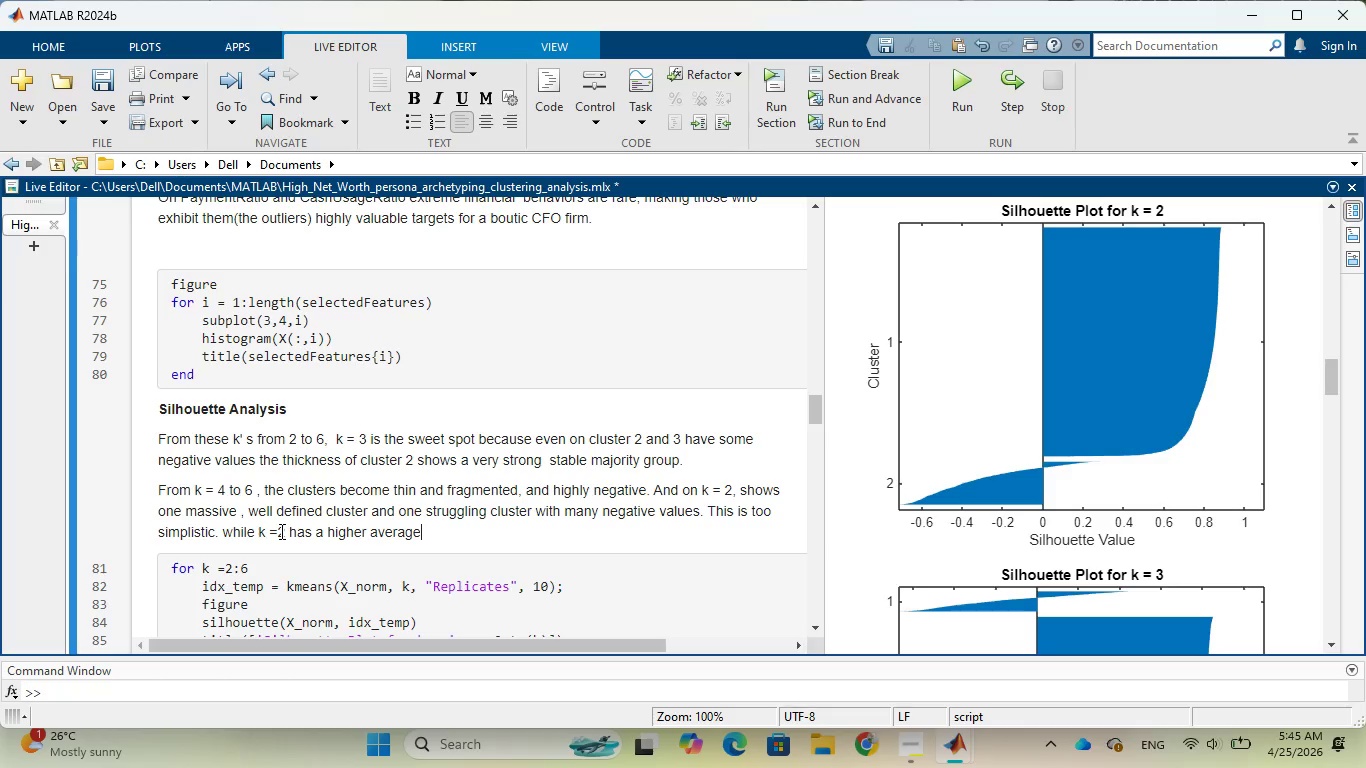 
type(, it lacks the persoc)
key(Backspace)
type(na granularity)
 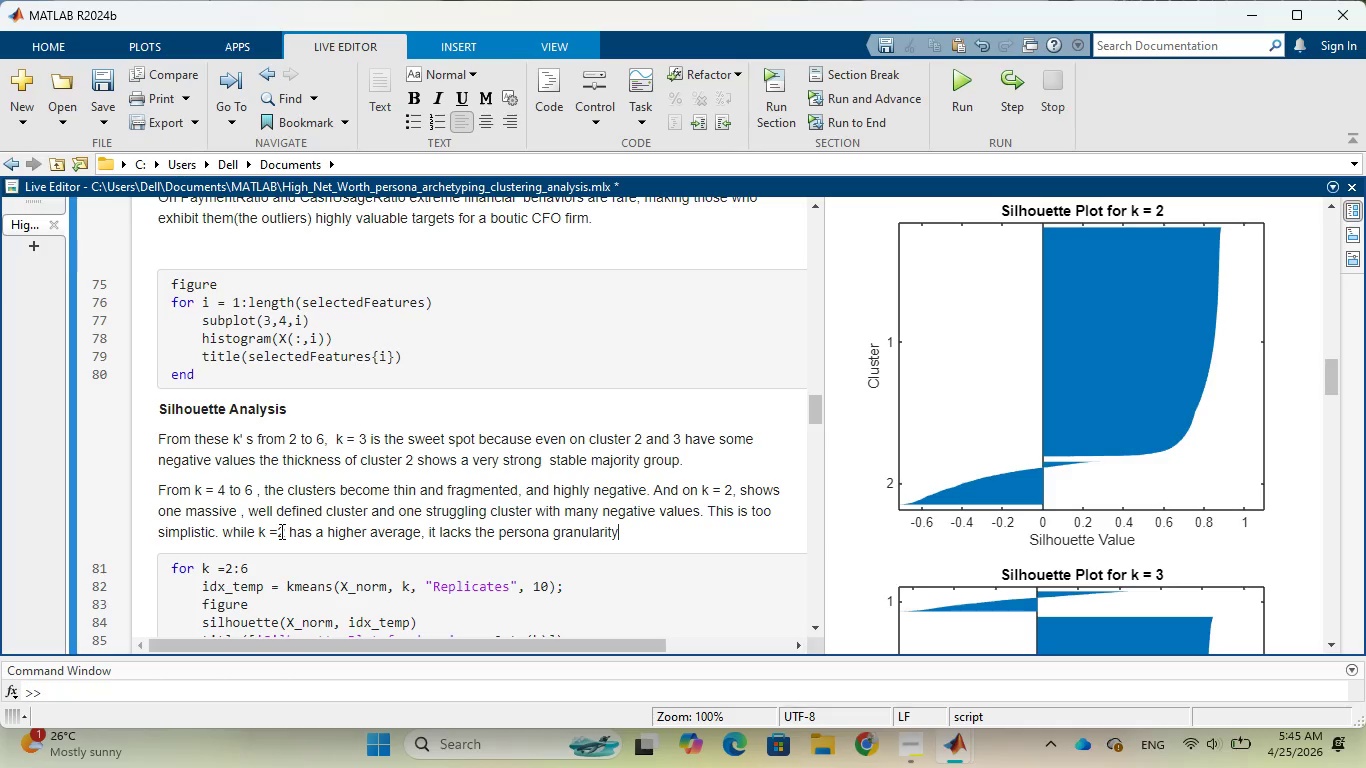 
type( needed for marketing campaign)
 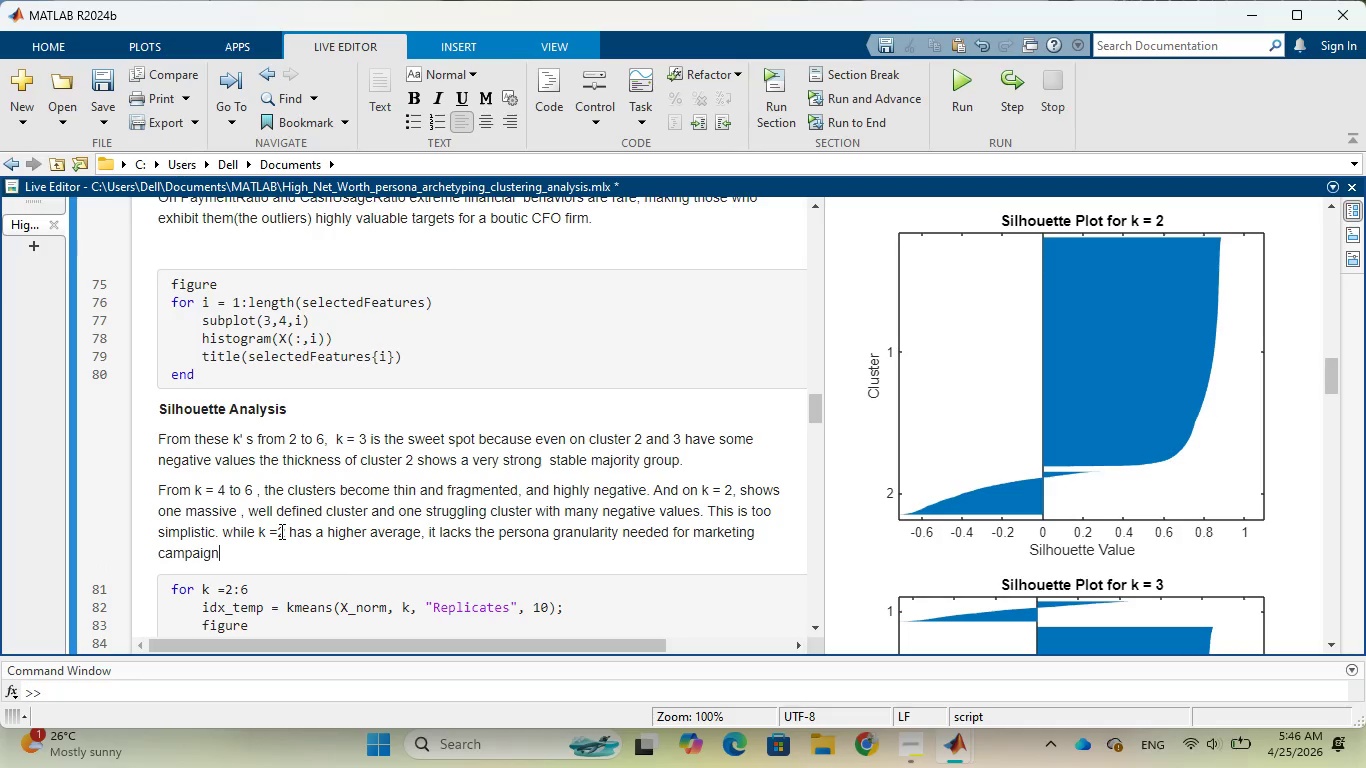 
wait(7.16)
 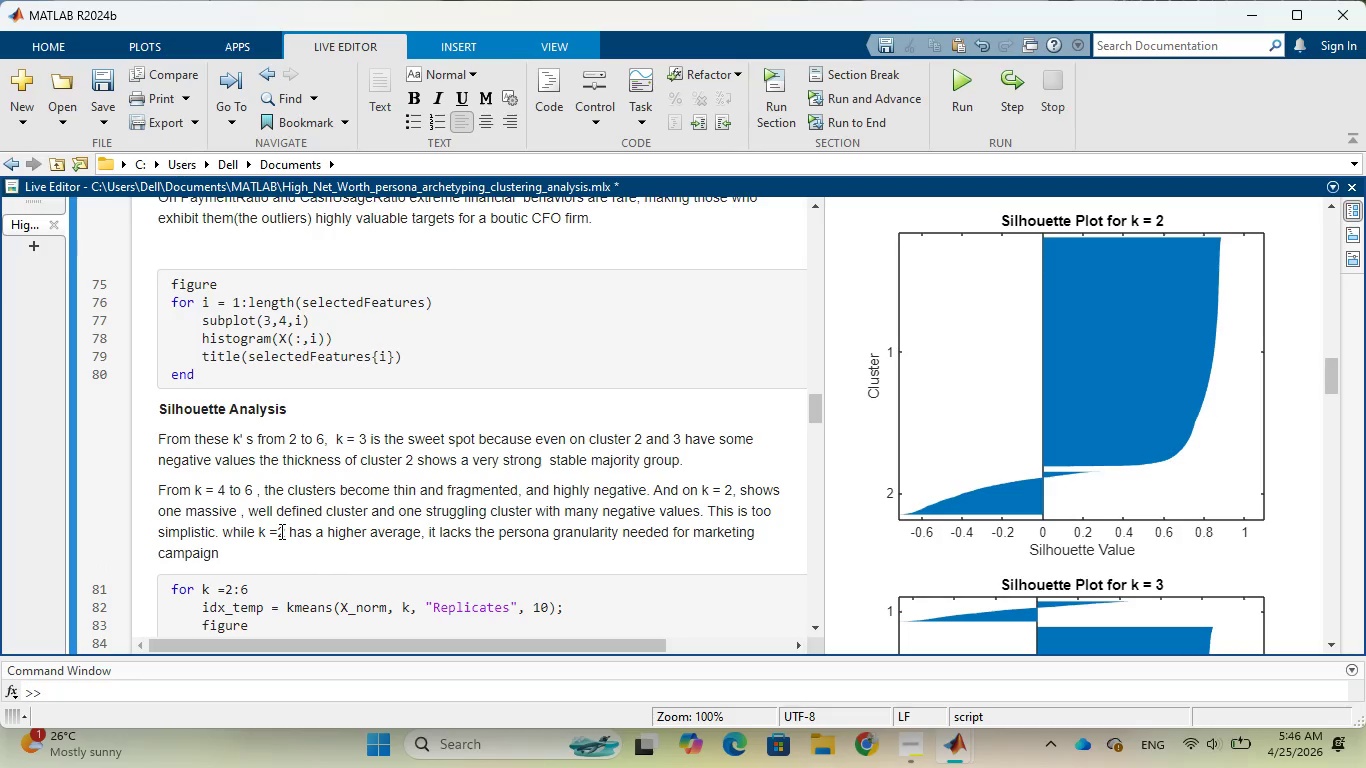 
type(, So k =3 offers best Bussiness Utility.)
 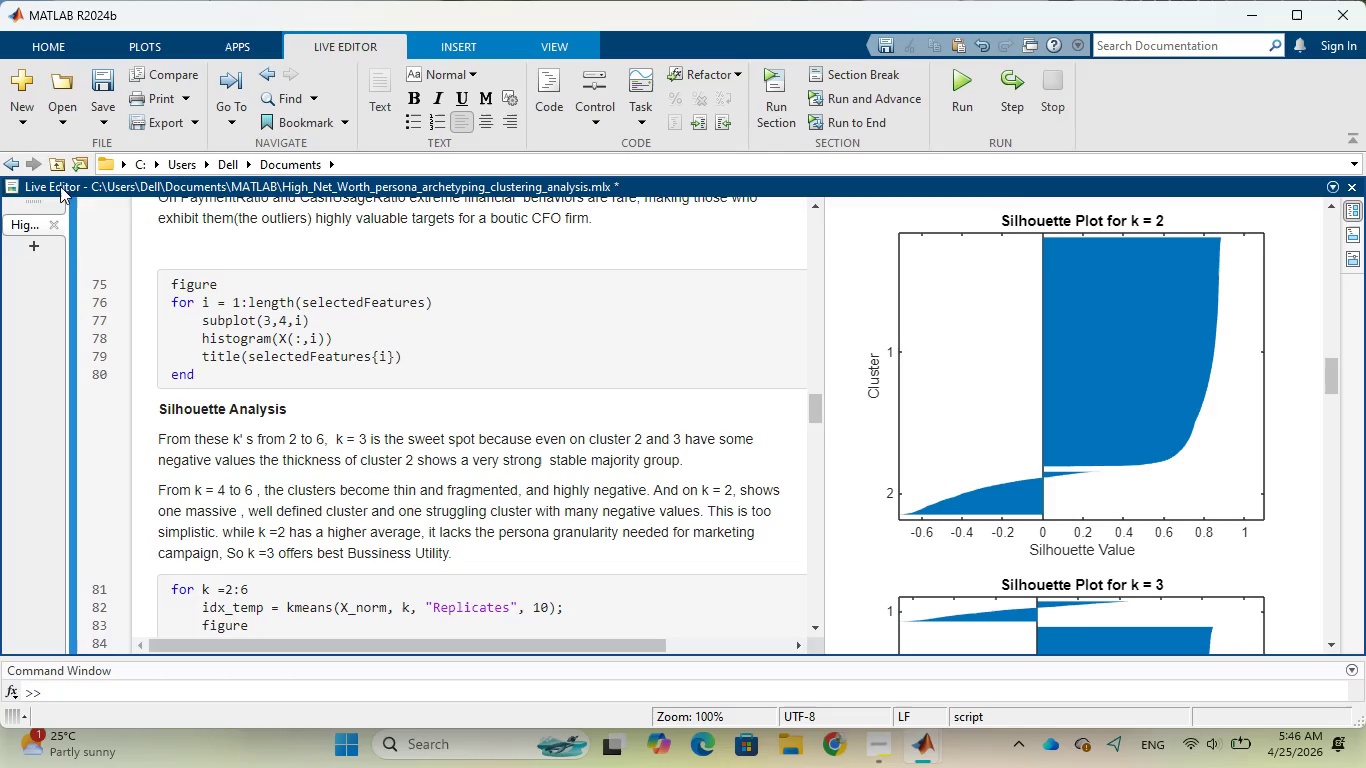 